 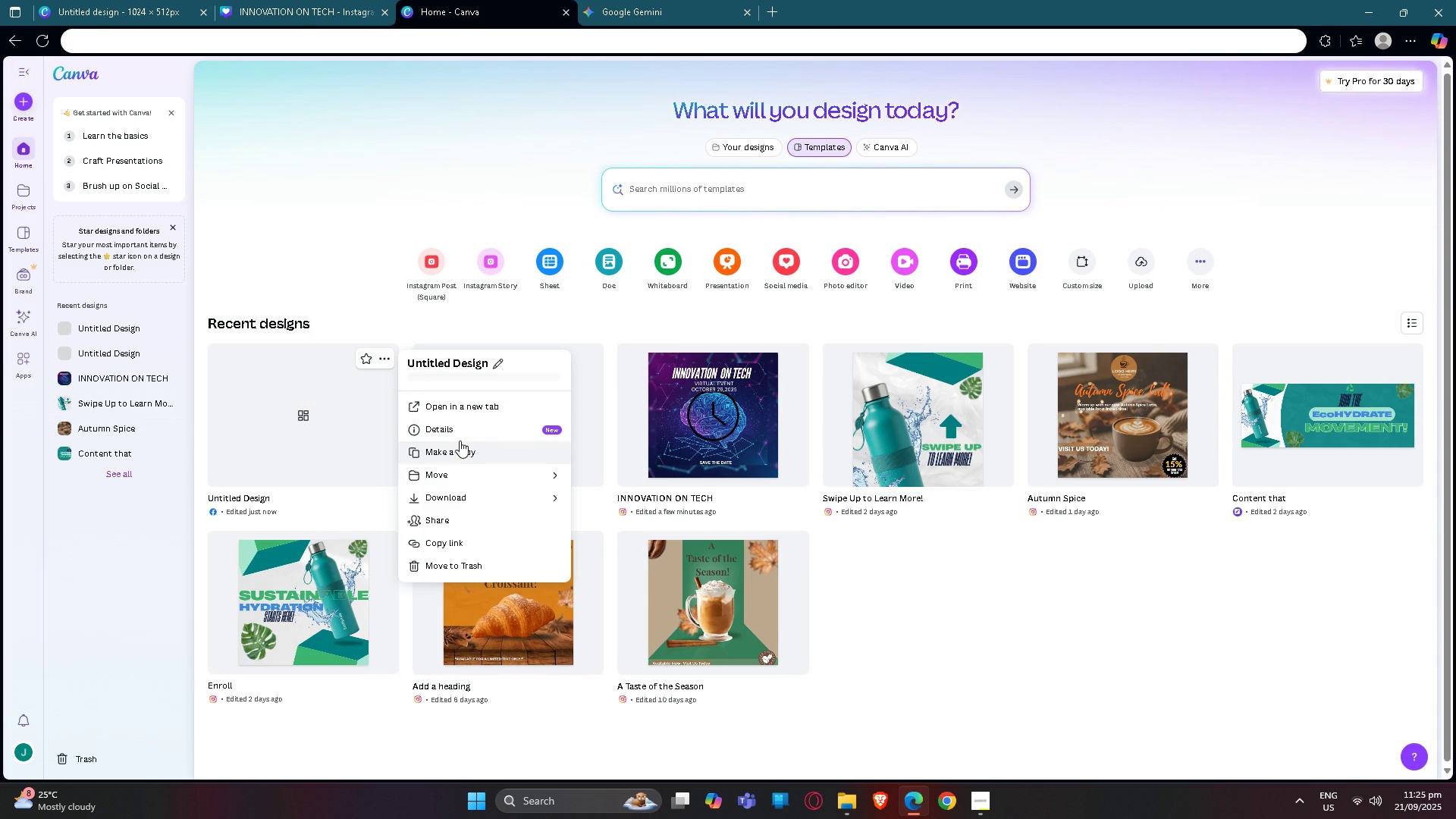 
left_click([467, 563])
 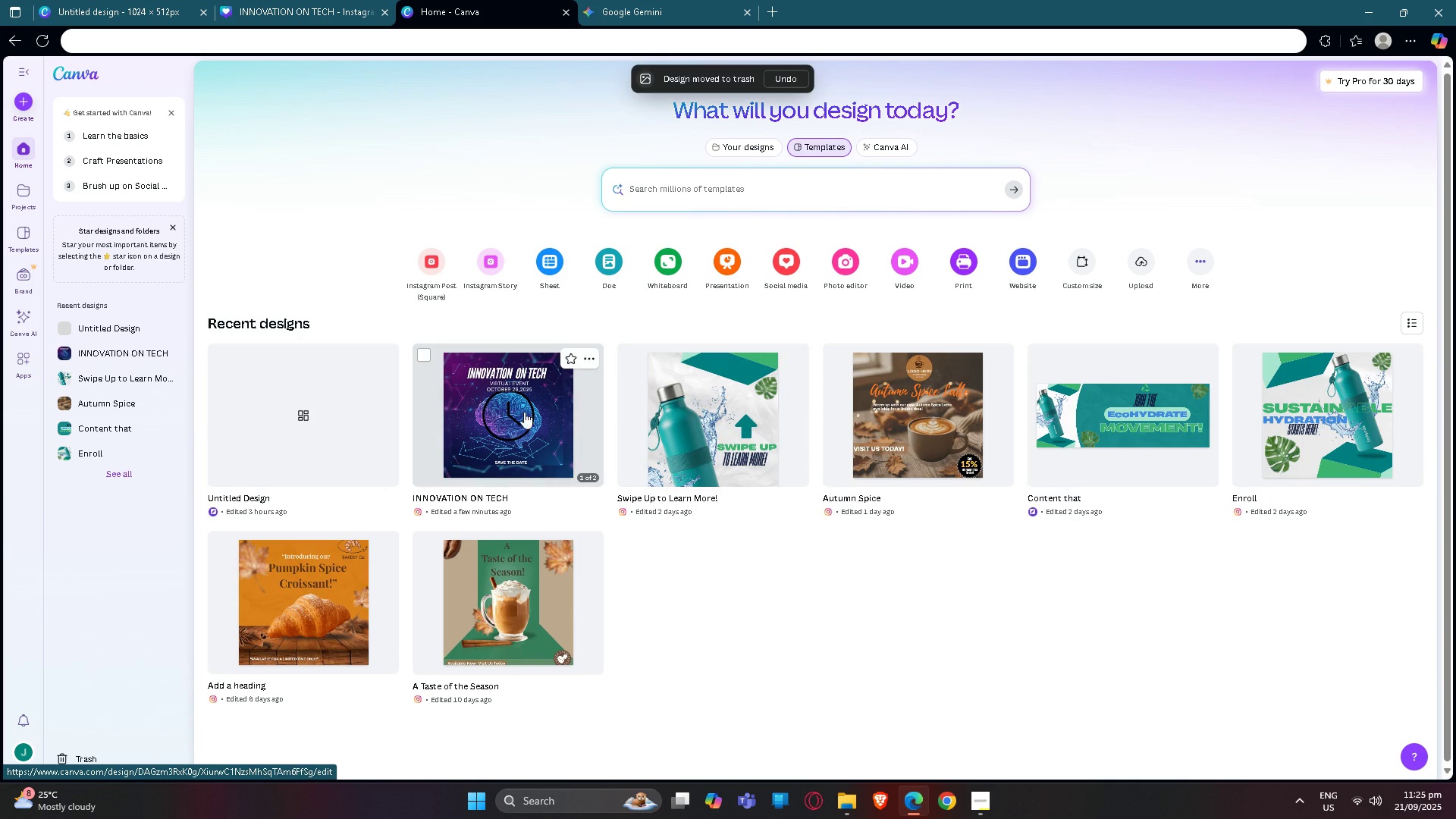 
left_click([504, 412])
 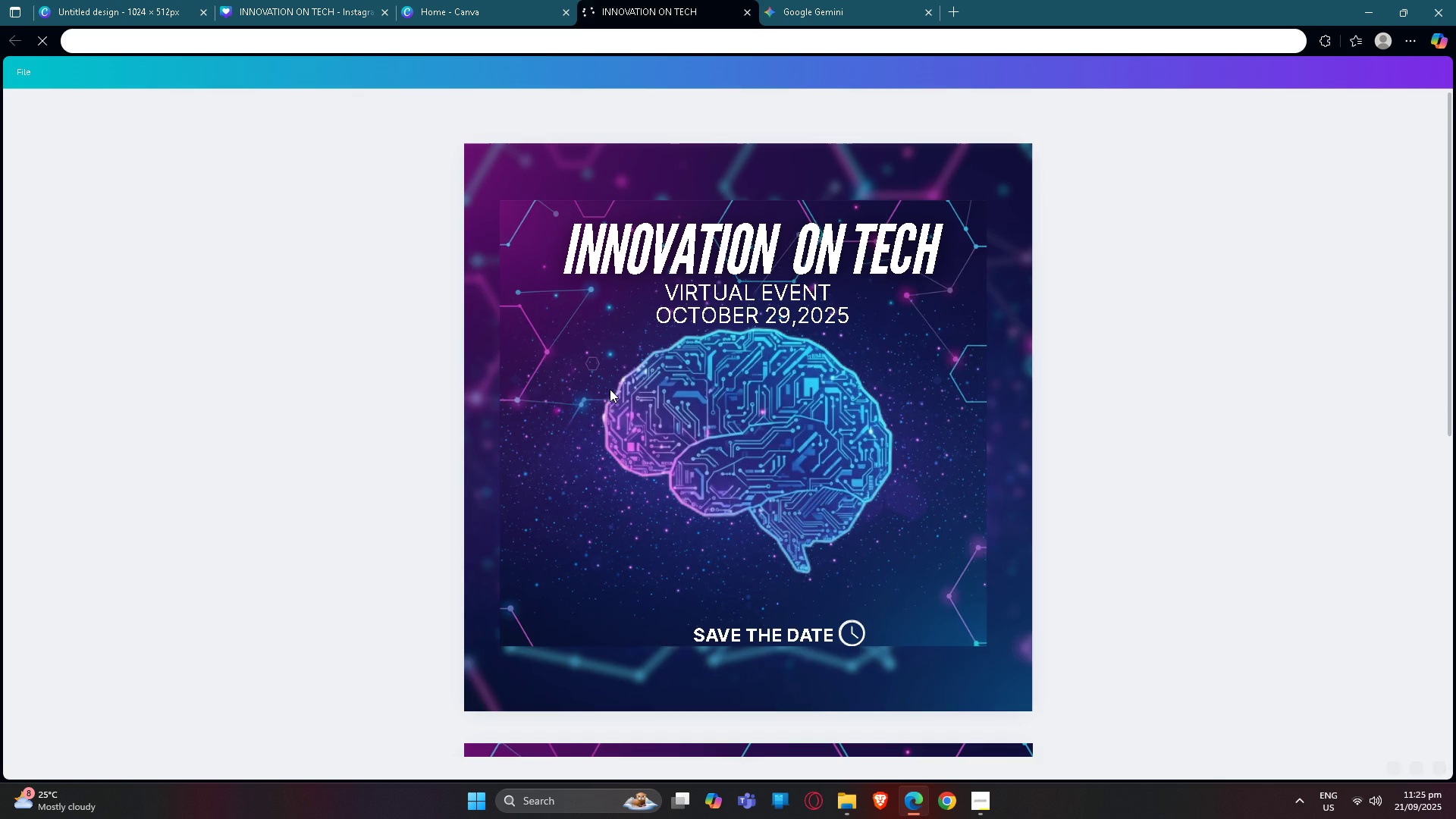 
scroll: coordinate [645, 413], scroll_direction: up, amount: 2.0
 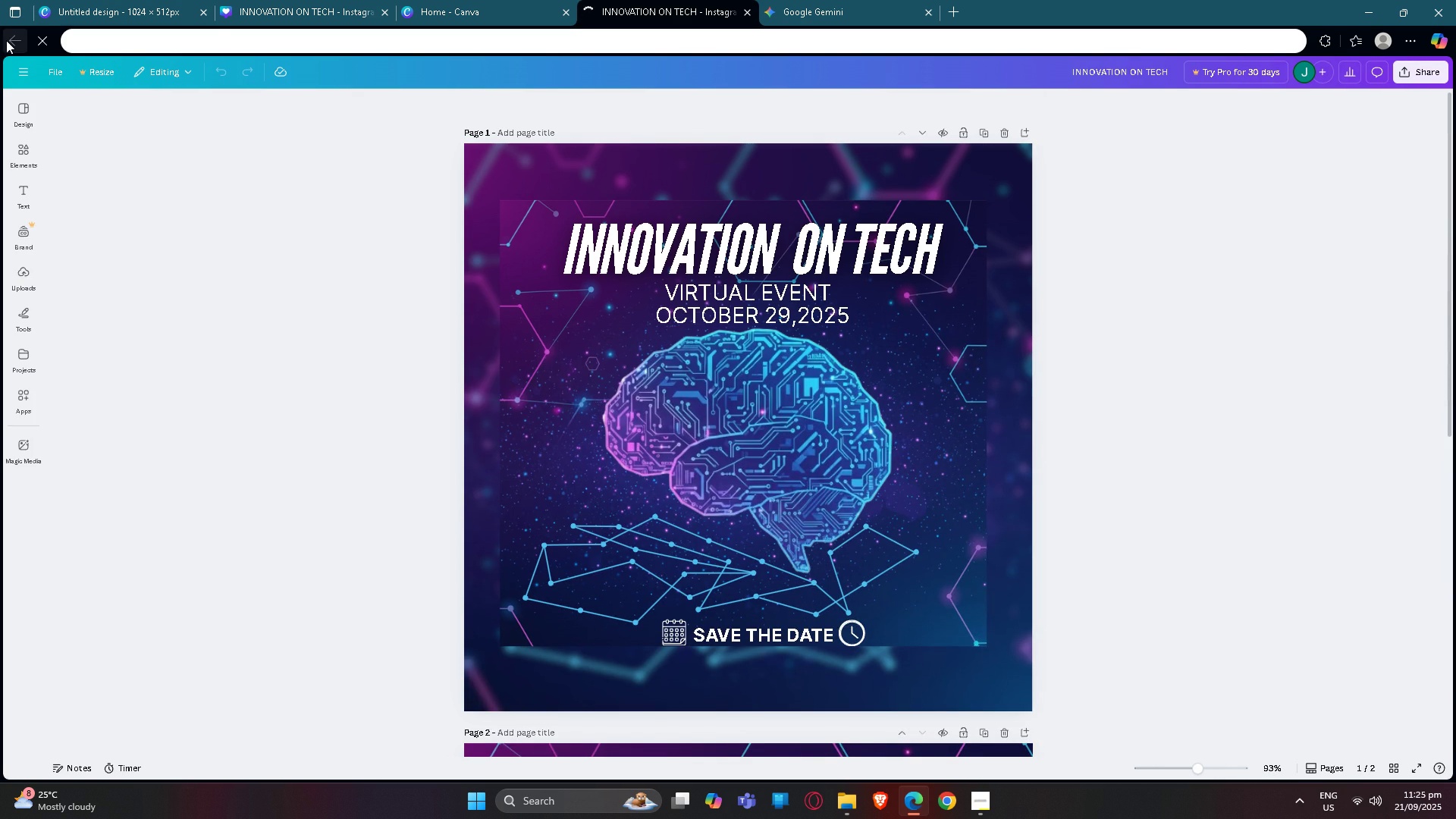 
left_click([6, 40])
 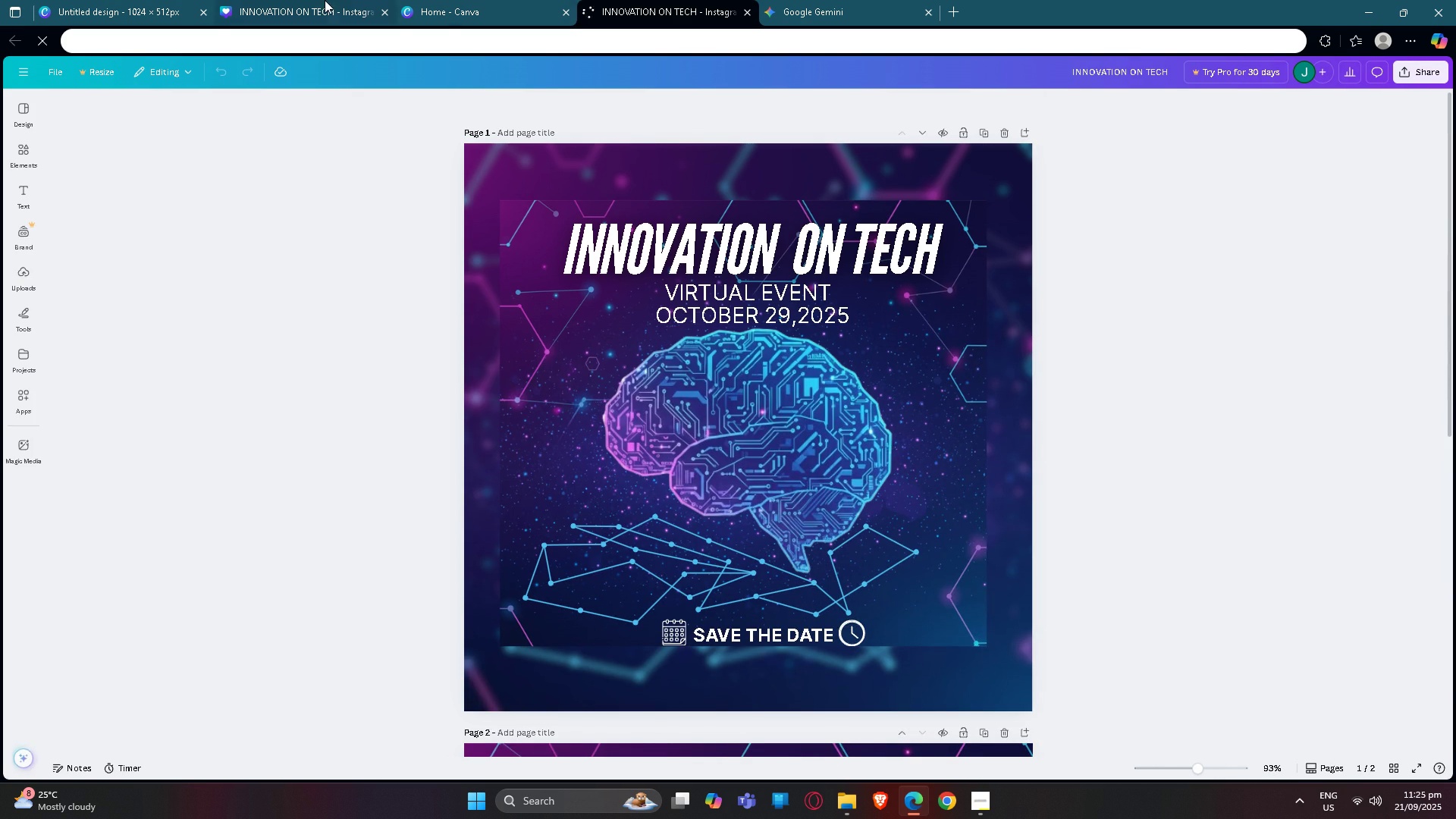 
left_click([325, 0])
 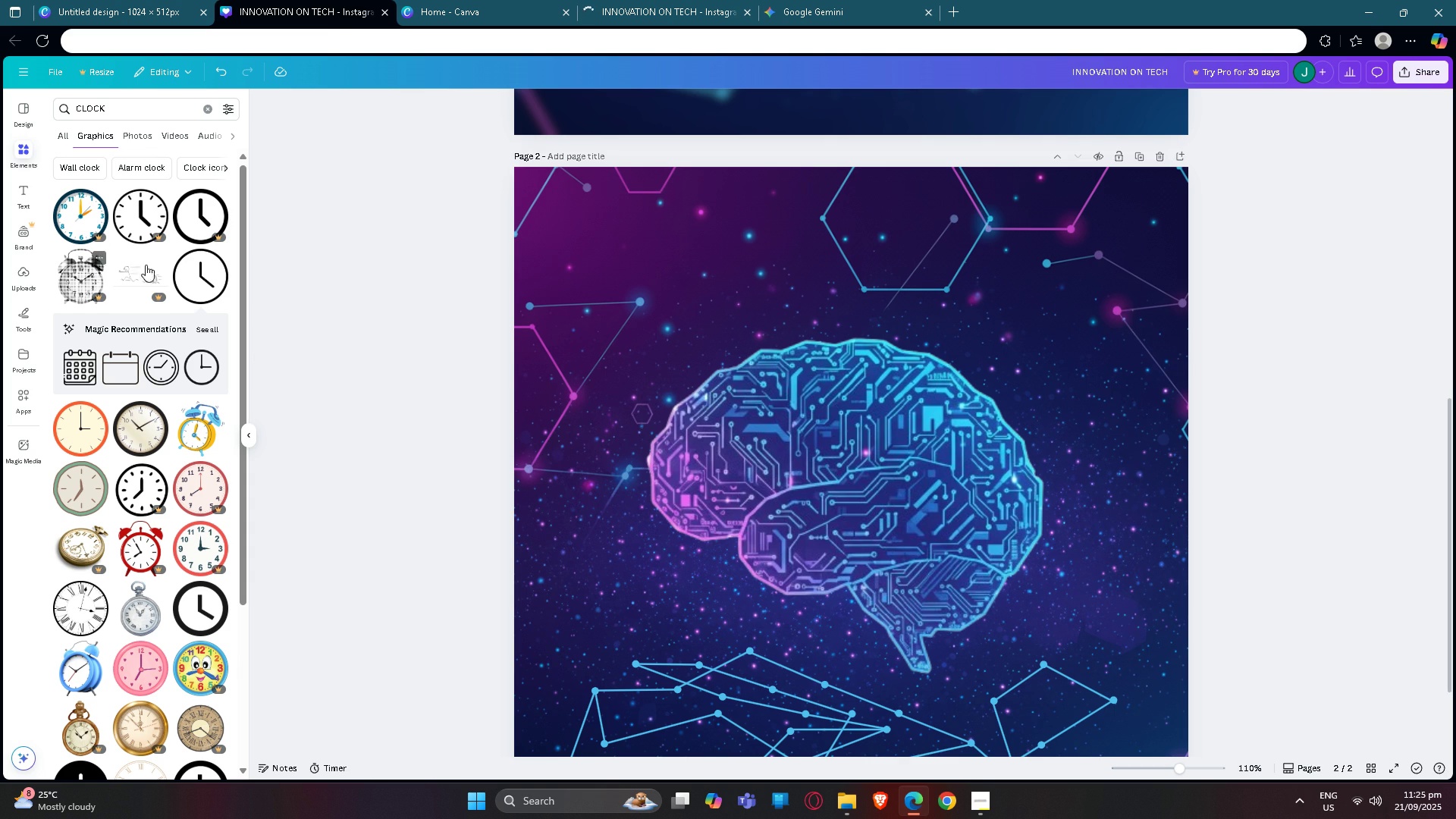 
scroll: coordinate [331, 246], scroll_direction: down, amount: 3.0
 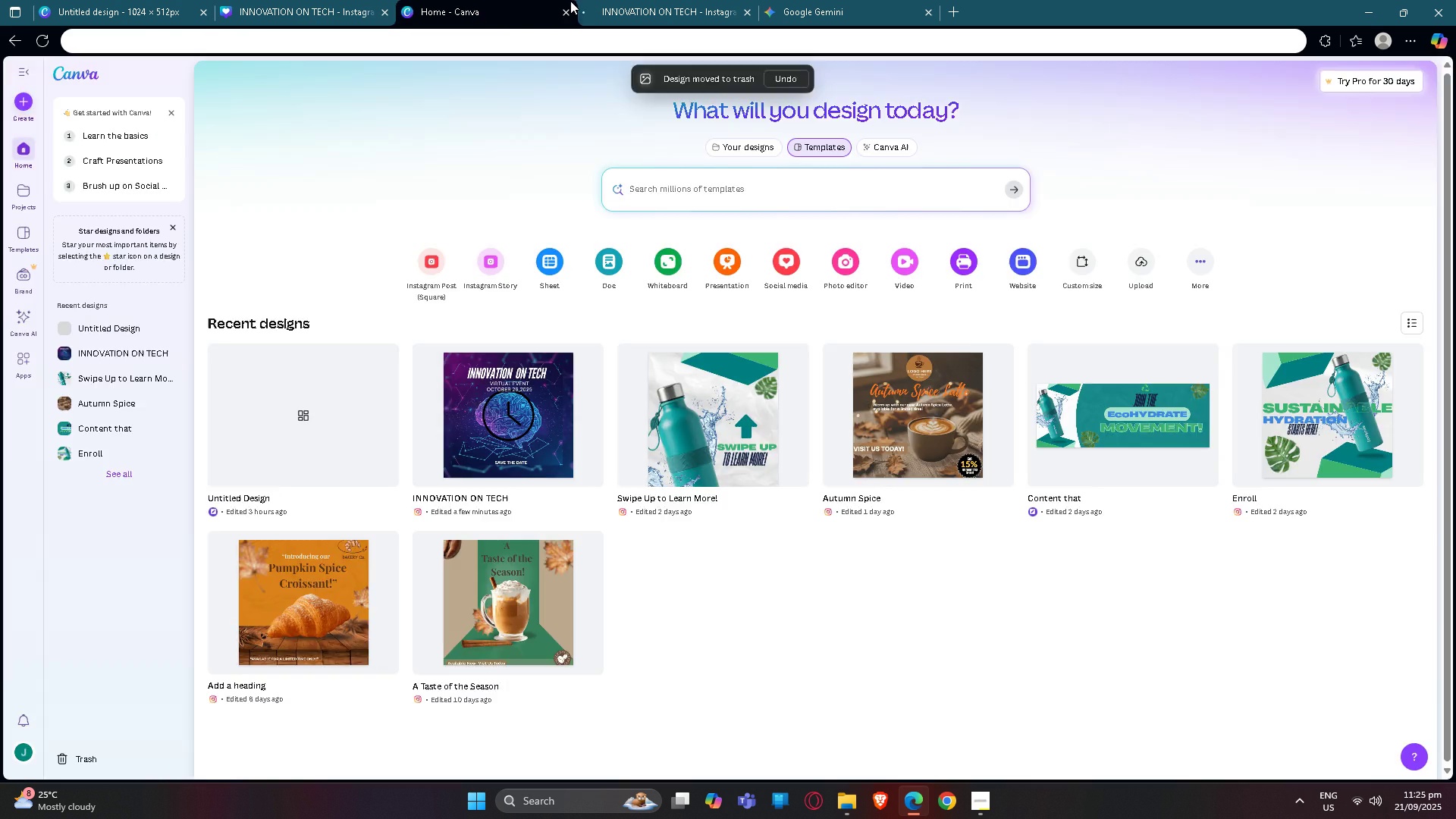 
double_click([657, 0])
 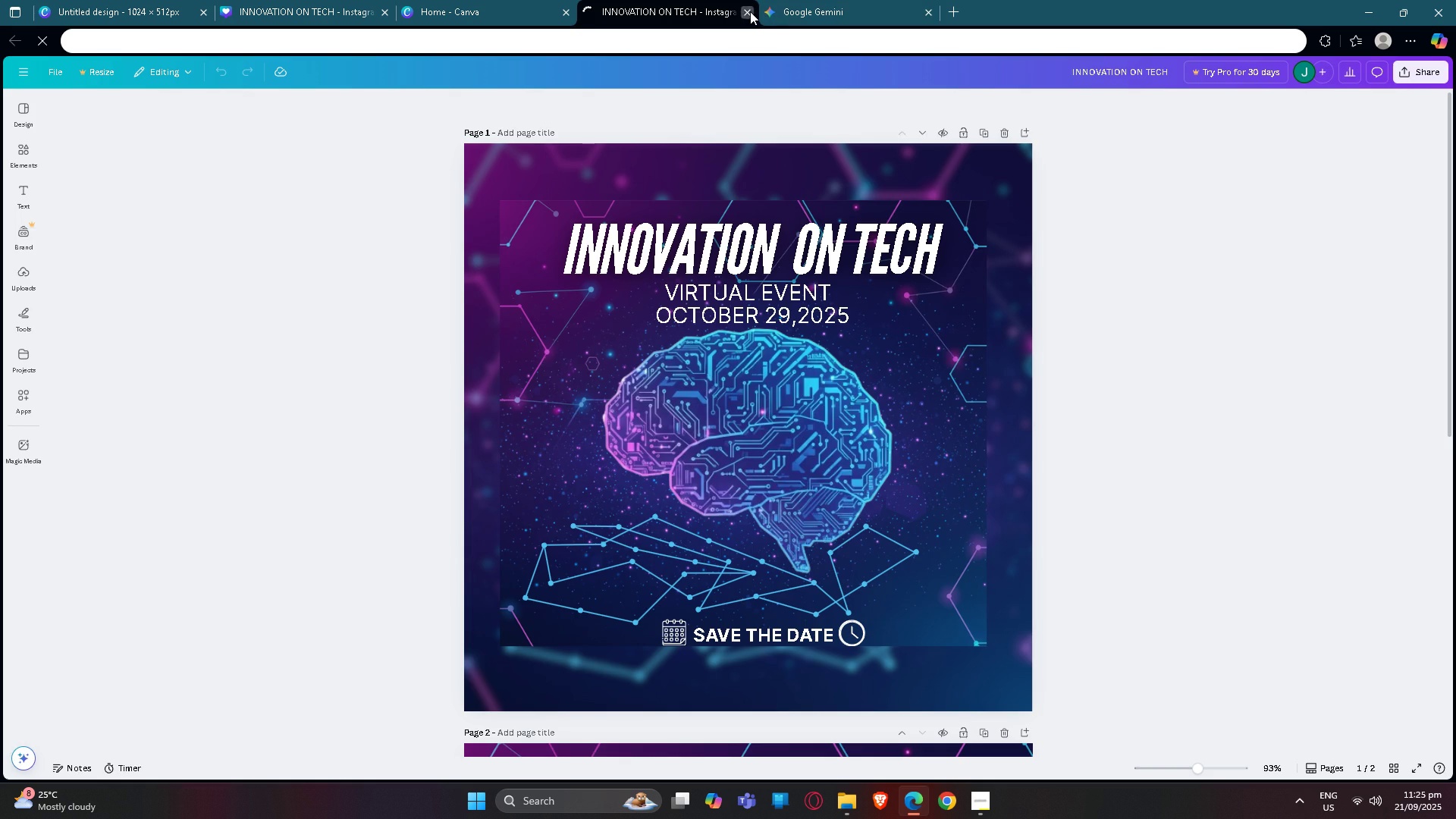 
left_click([750, 11])
 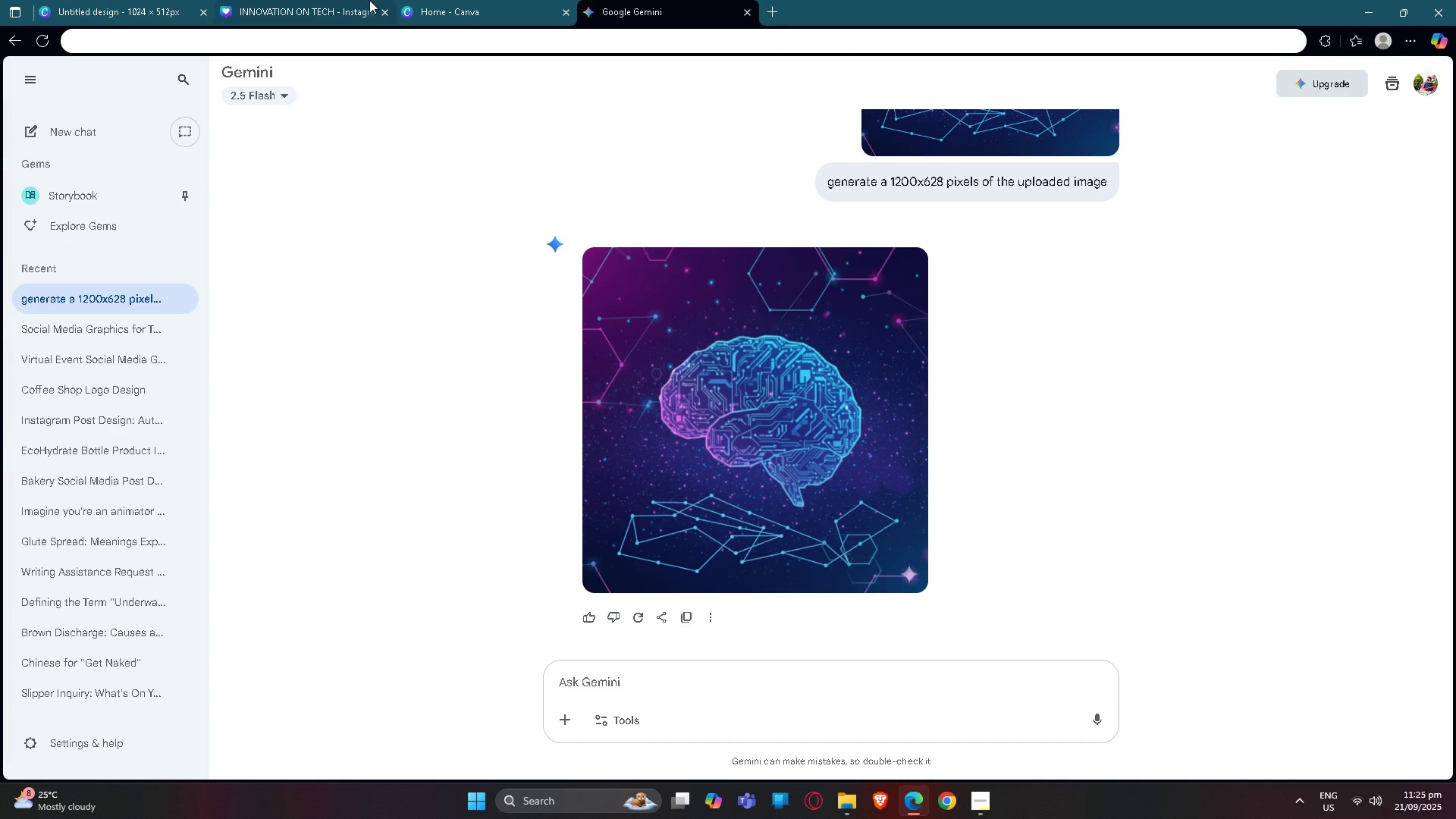 
left_click([409, 0])
 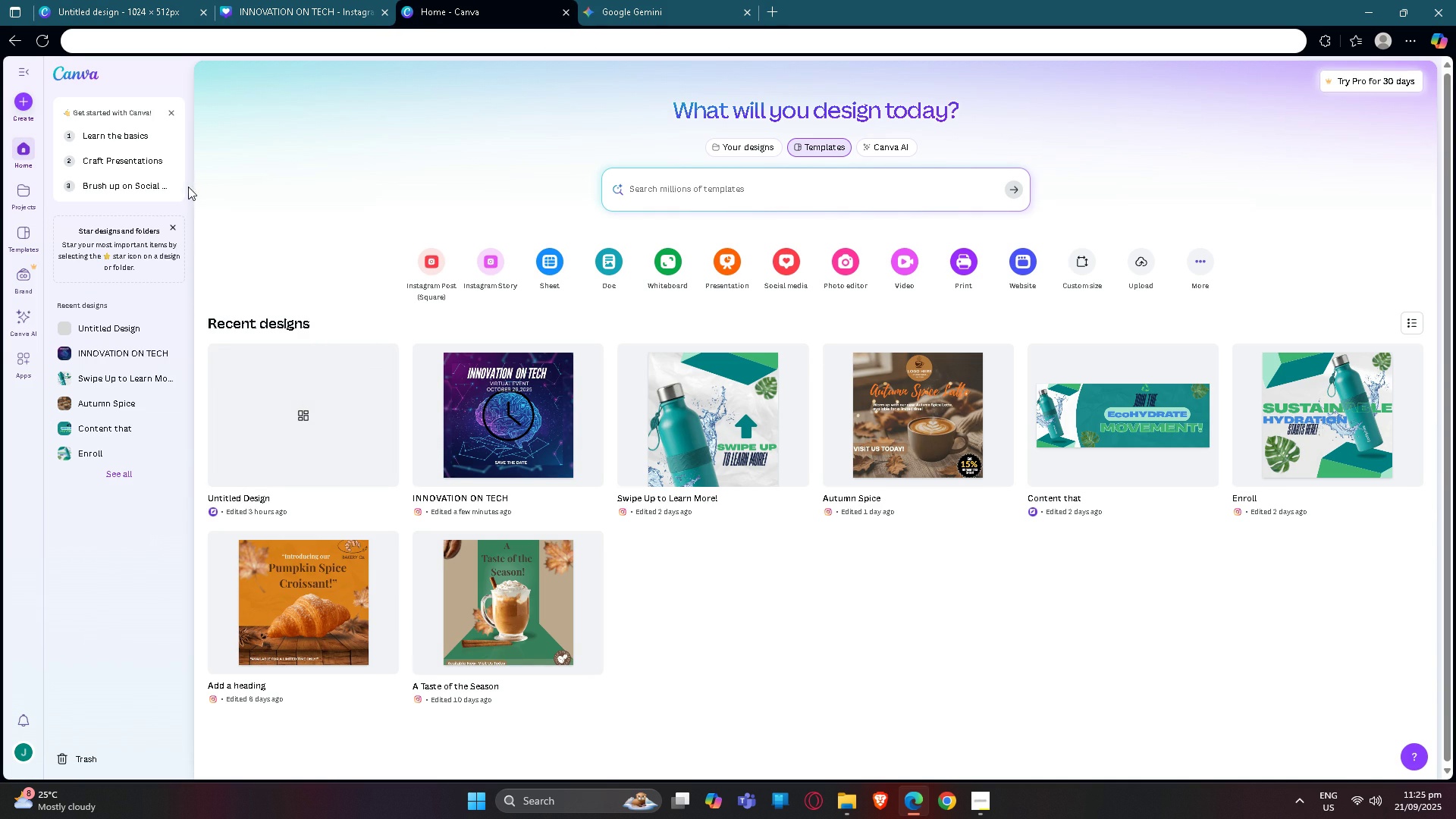 
left_click([18, 105])
 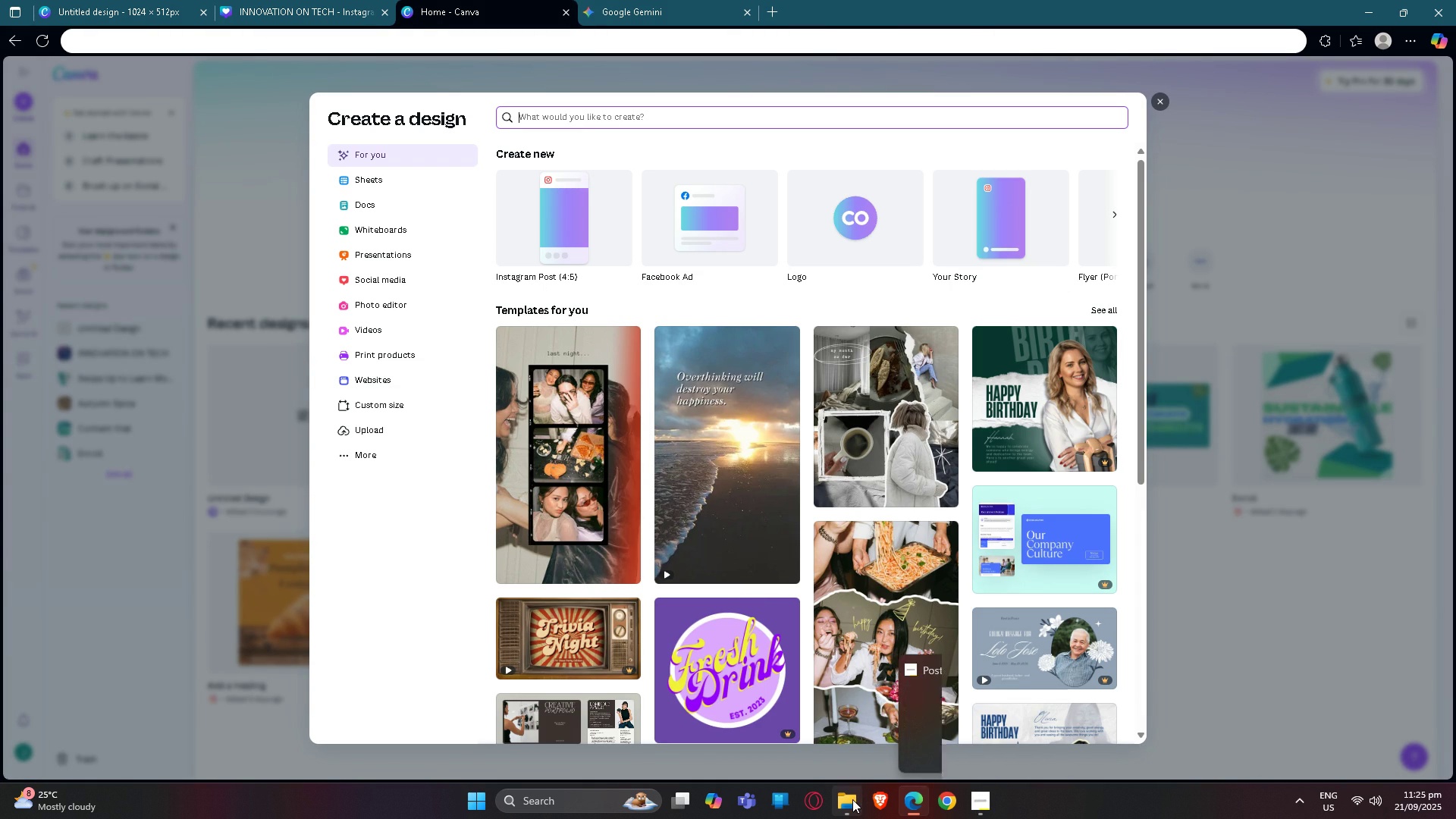 
wait(6.72)
 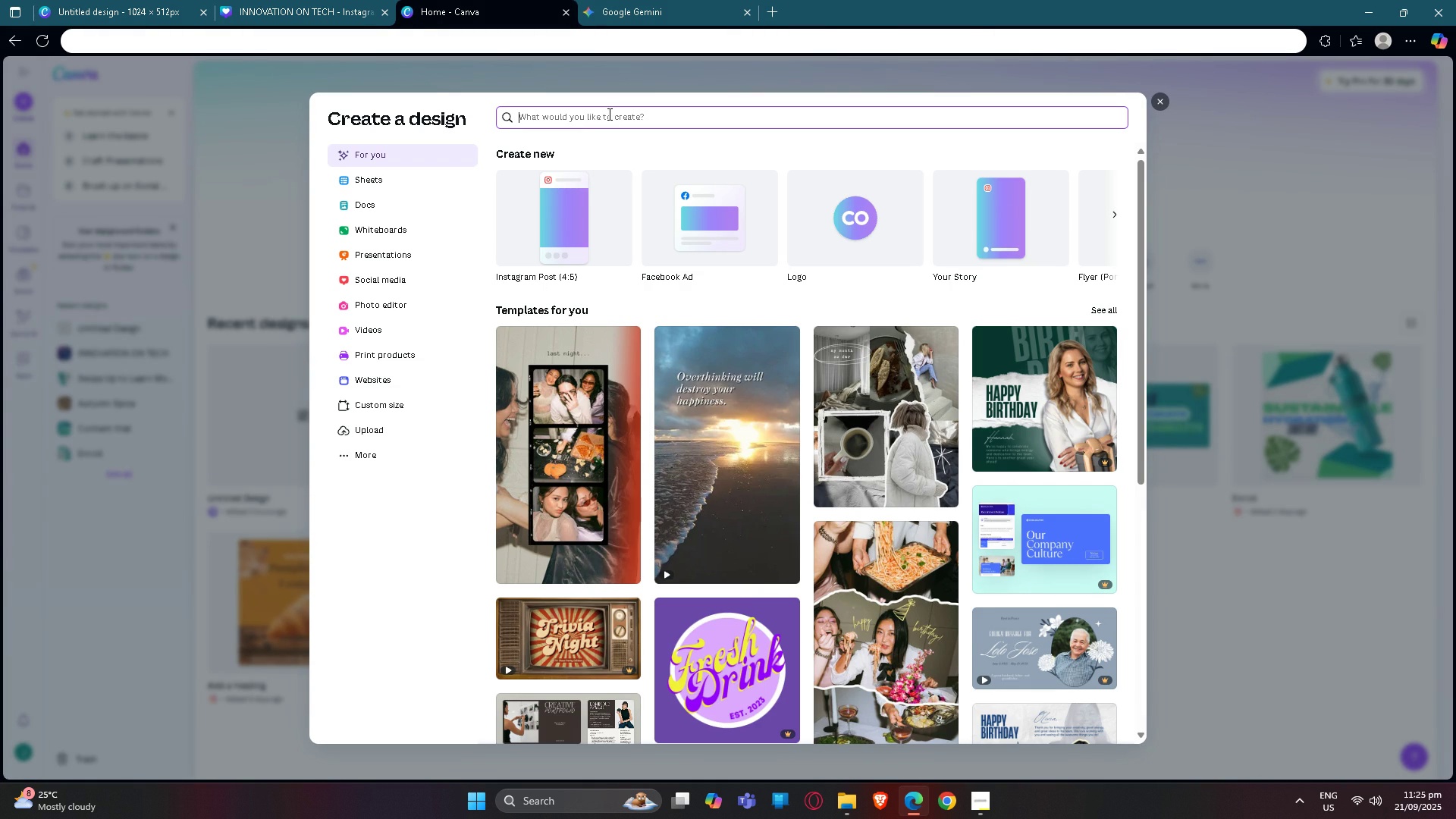 
left_click([980, 805])